 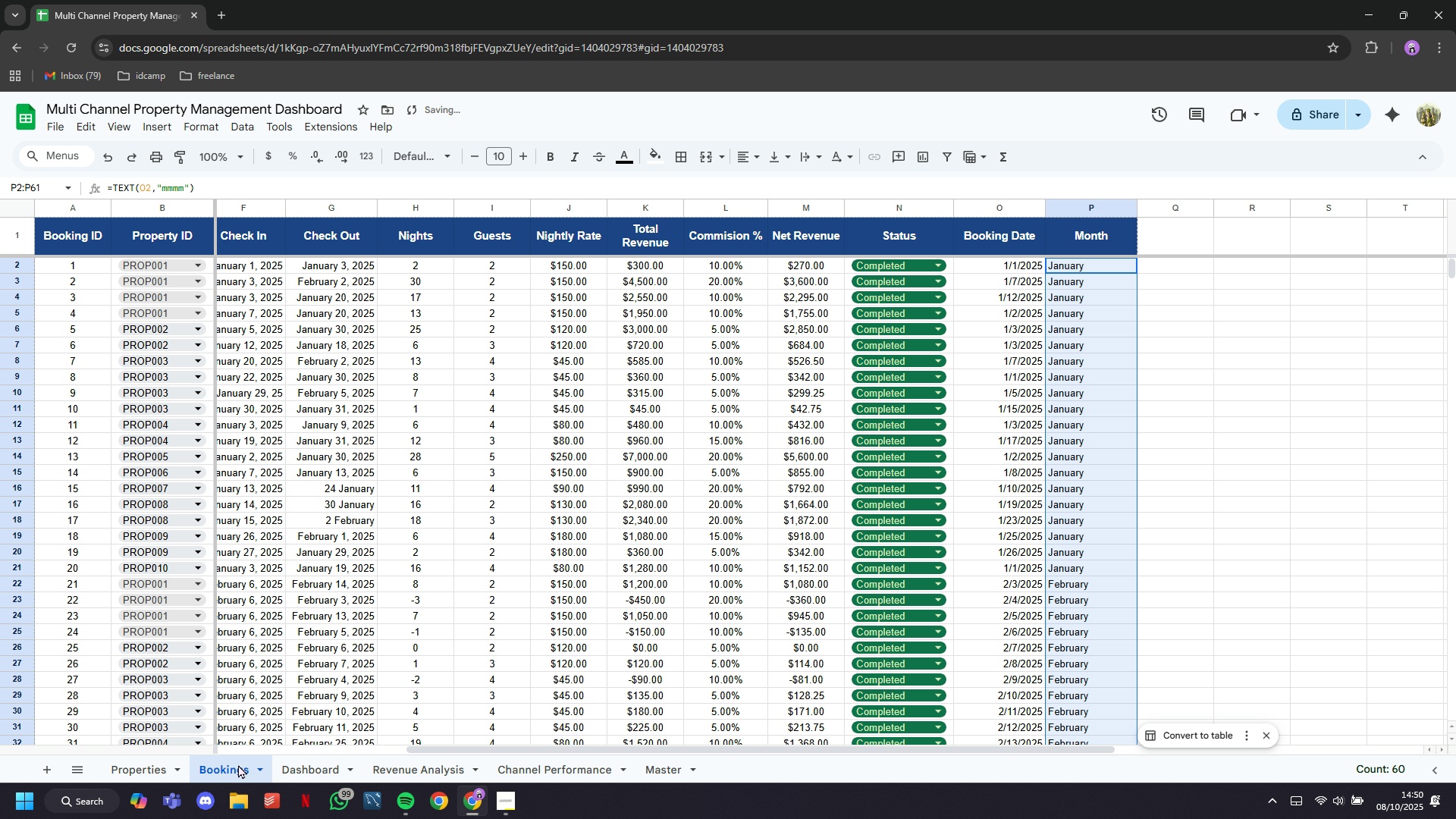 
left_click([330, 767])
 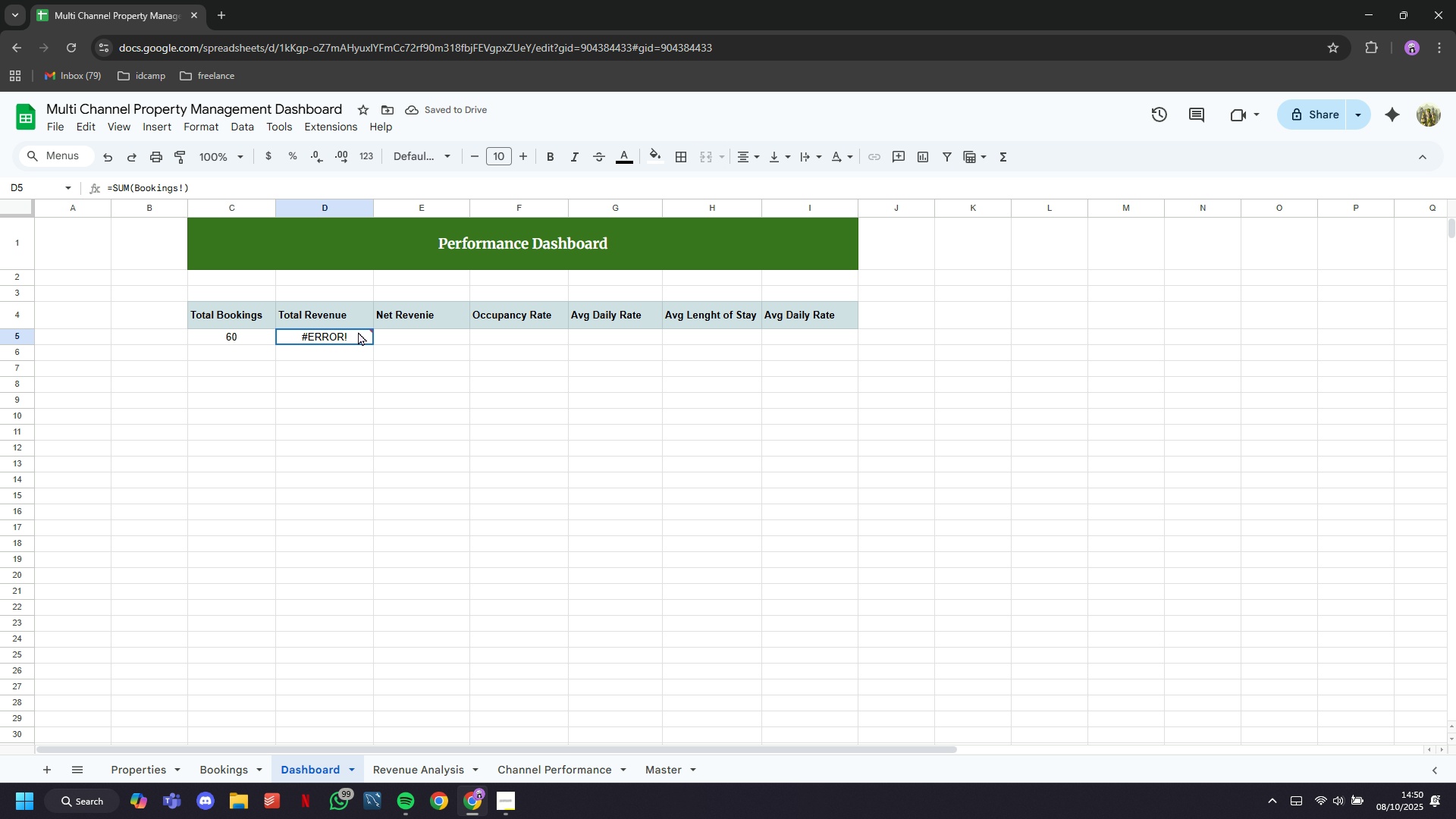 
double_click([358, 331])
 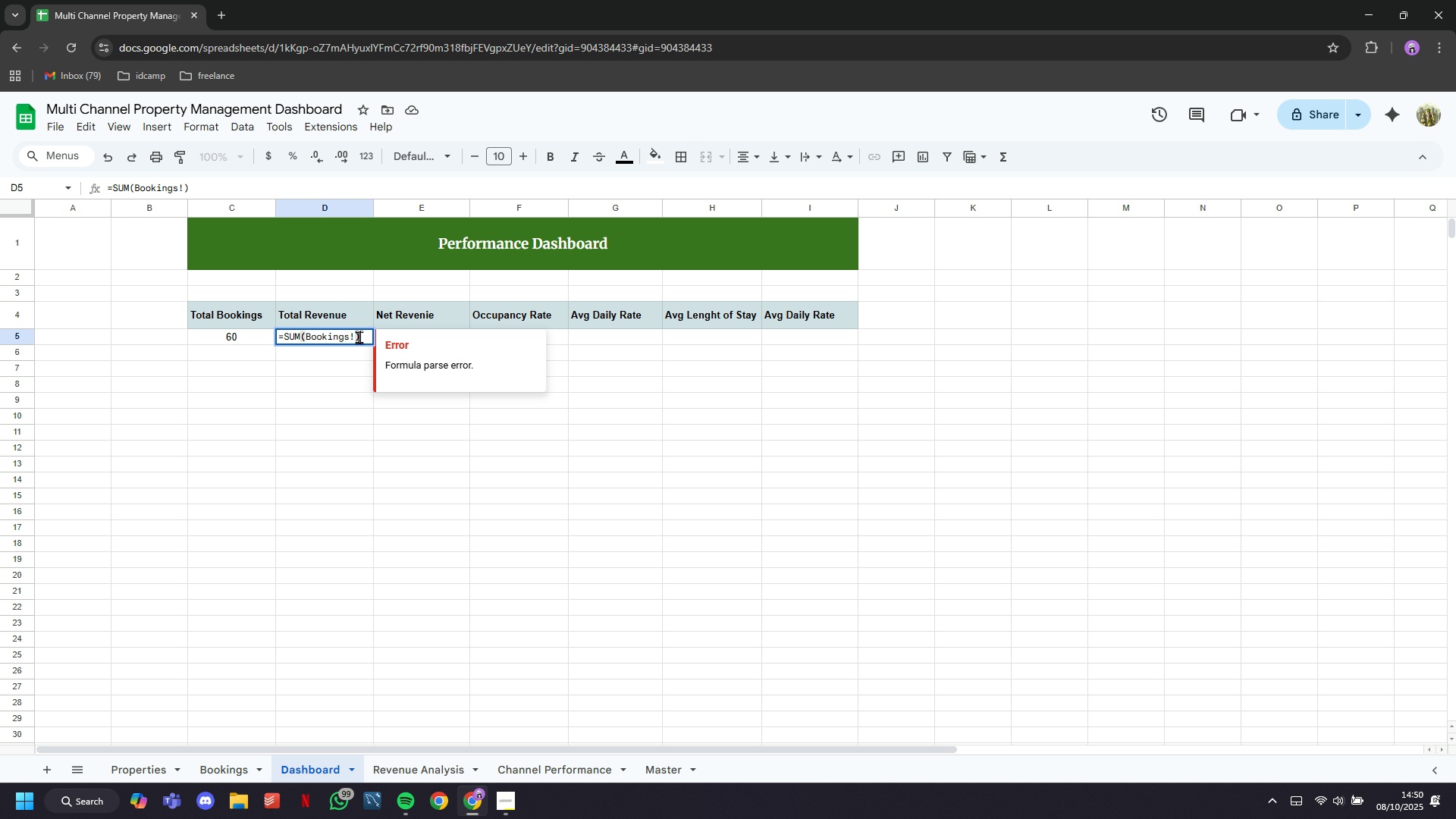 
left_click([356, 335])
 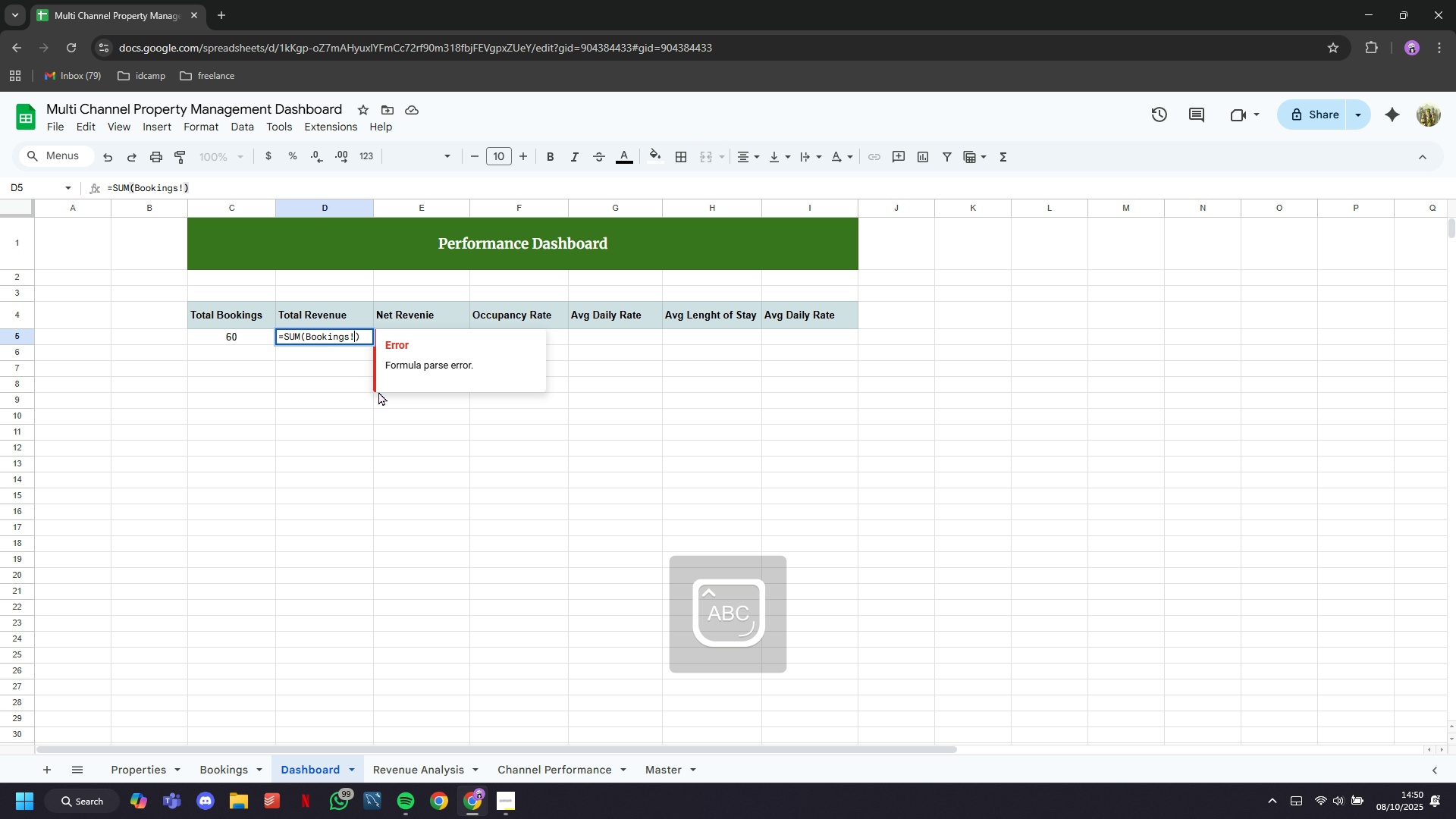 
key(CapsLock)
 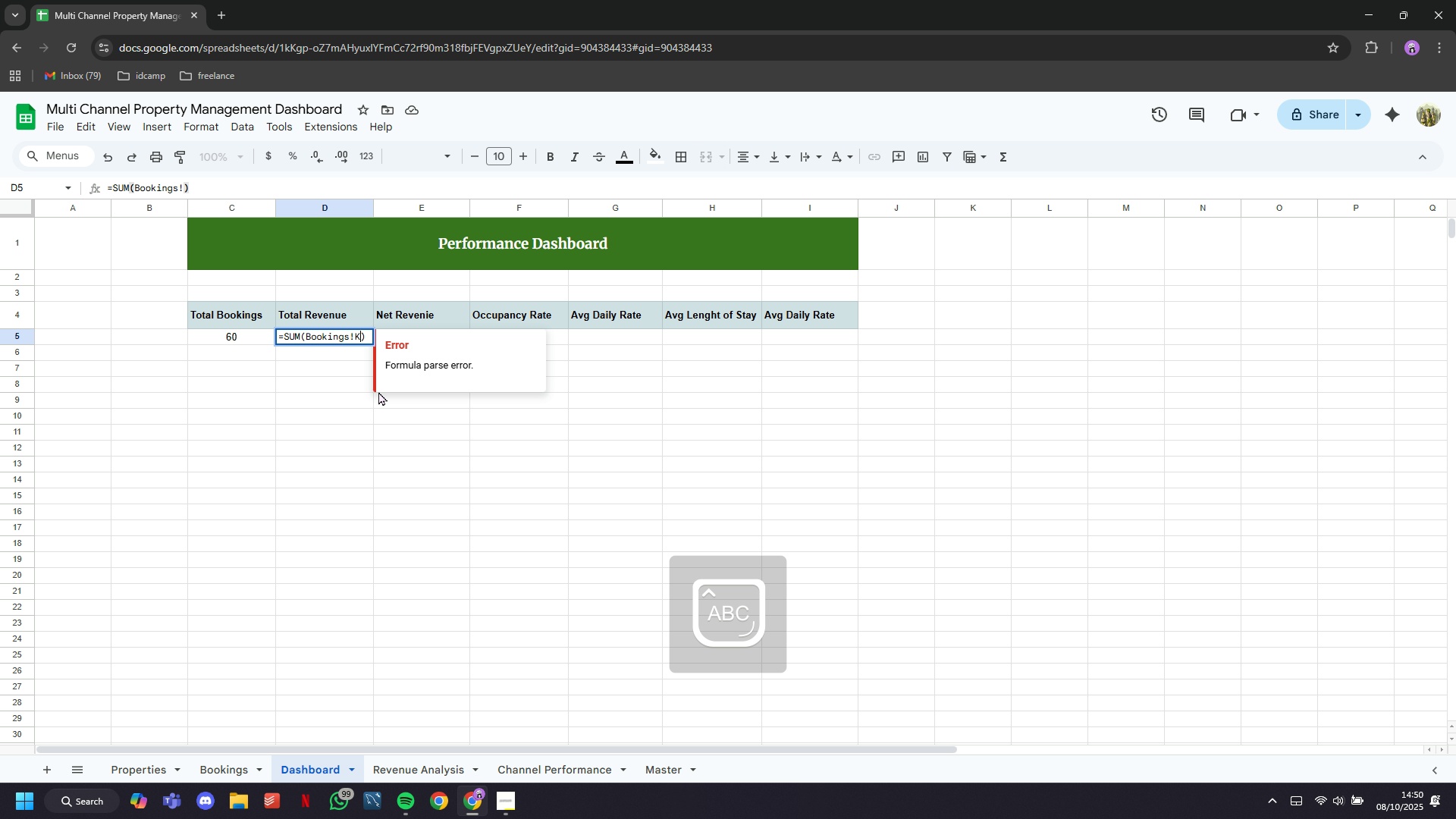 
key(K)